 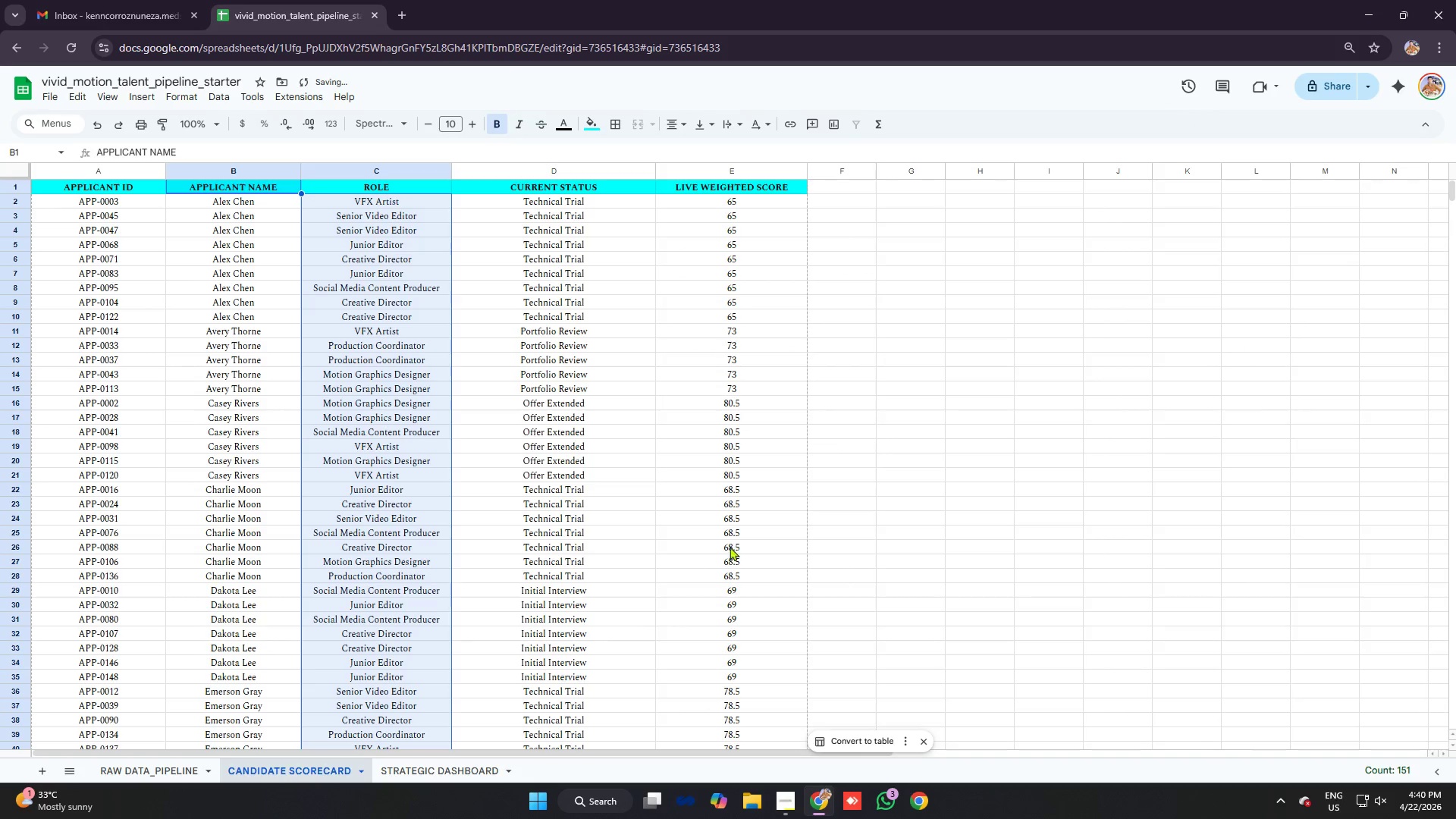 
left_click([414, 772])
 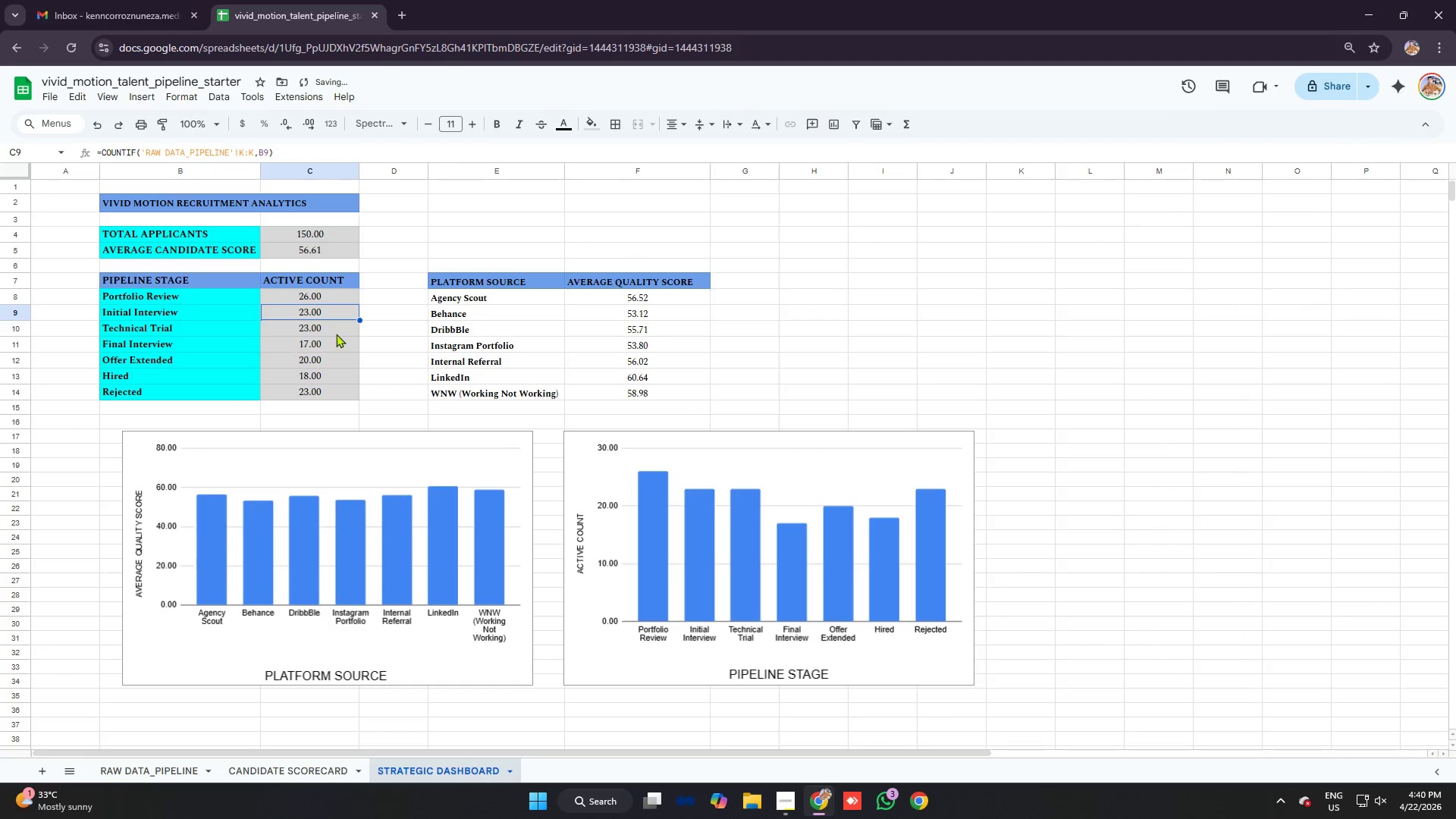 
left_click([436, 326])
 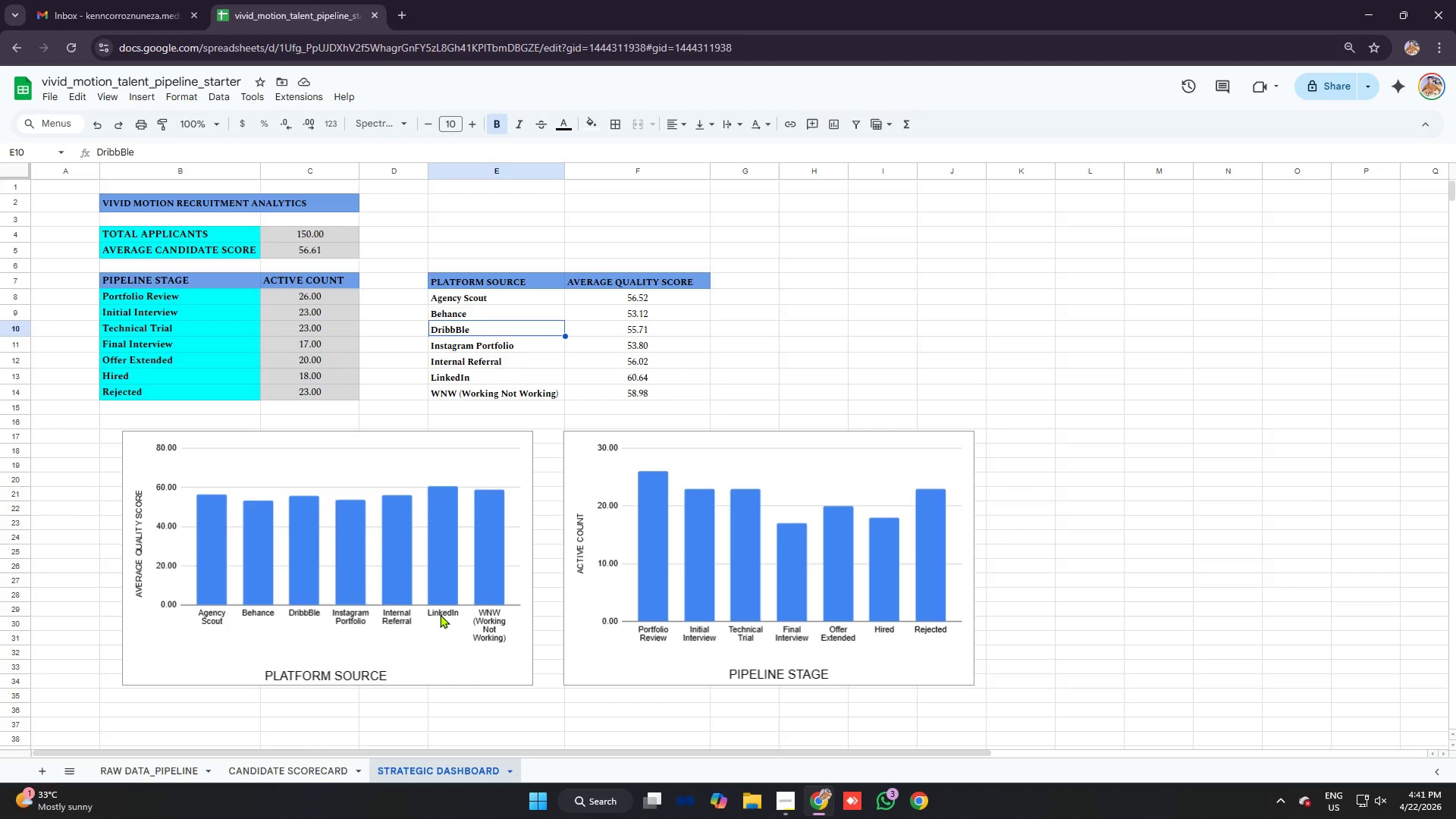 
wait(55.78)
 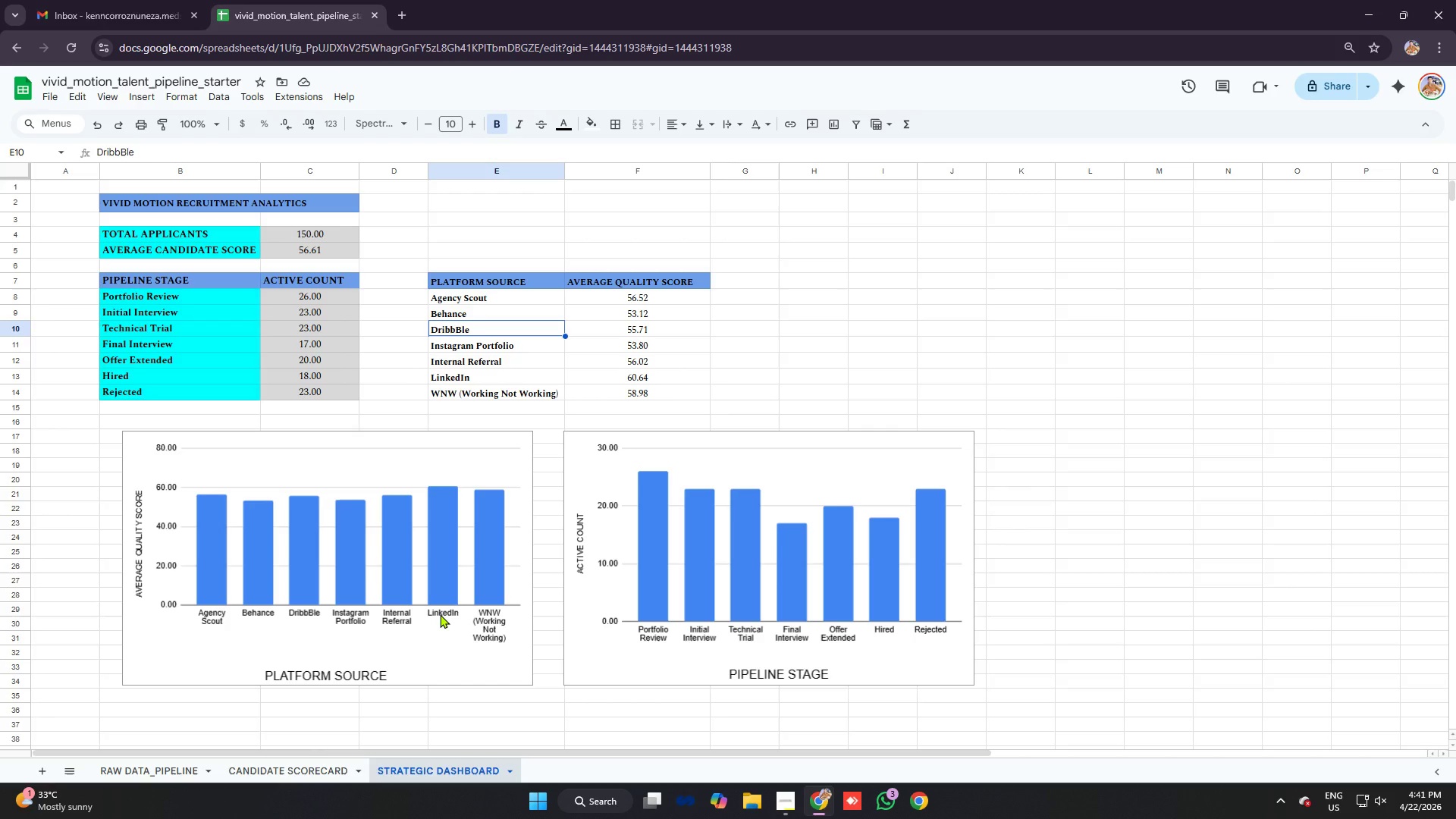 
key(Alt+AltLeft)
 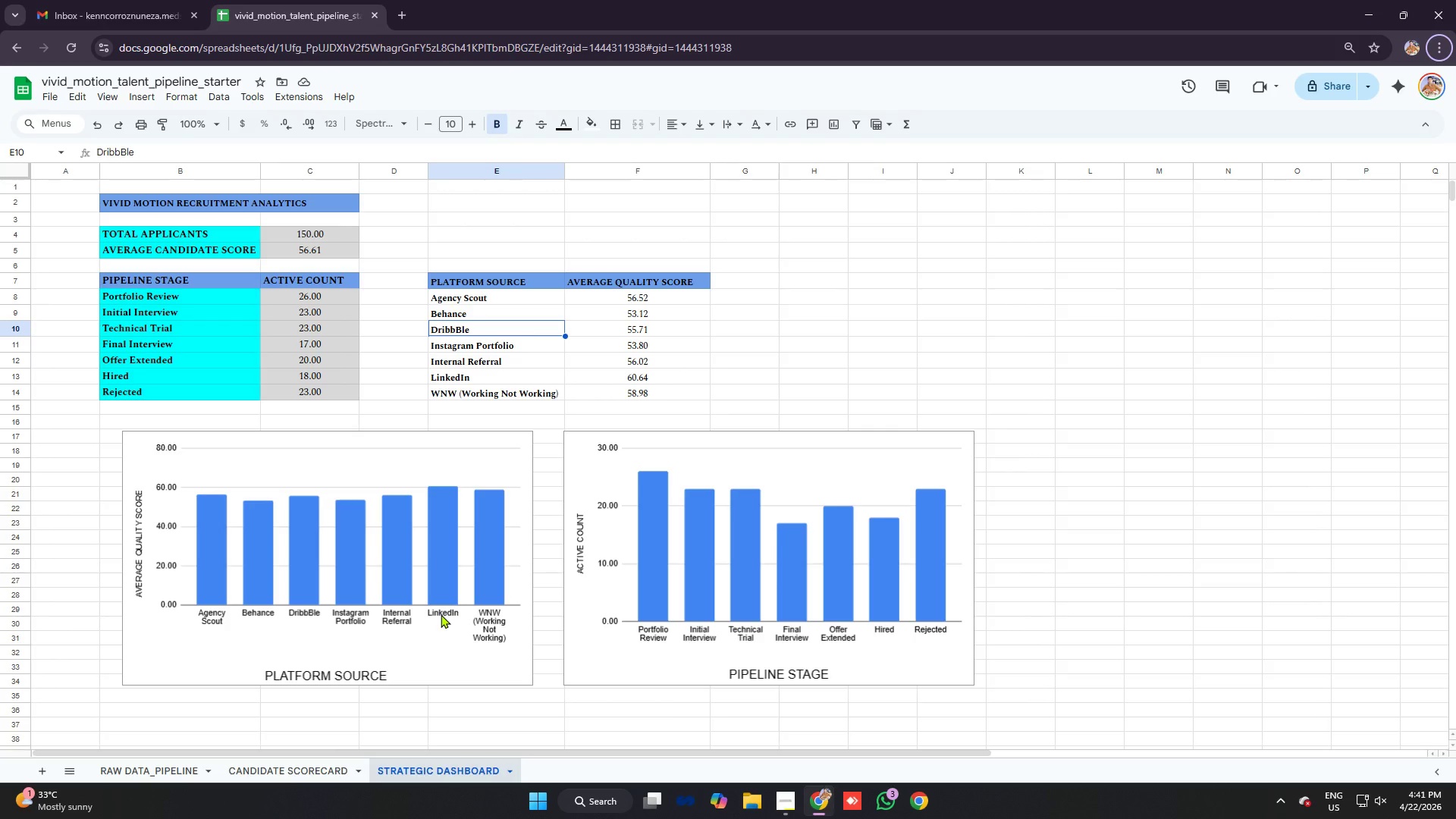 
key(Alt+AltLeft)
 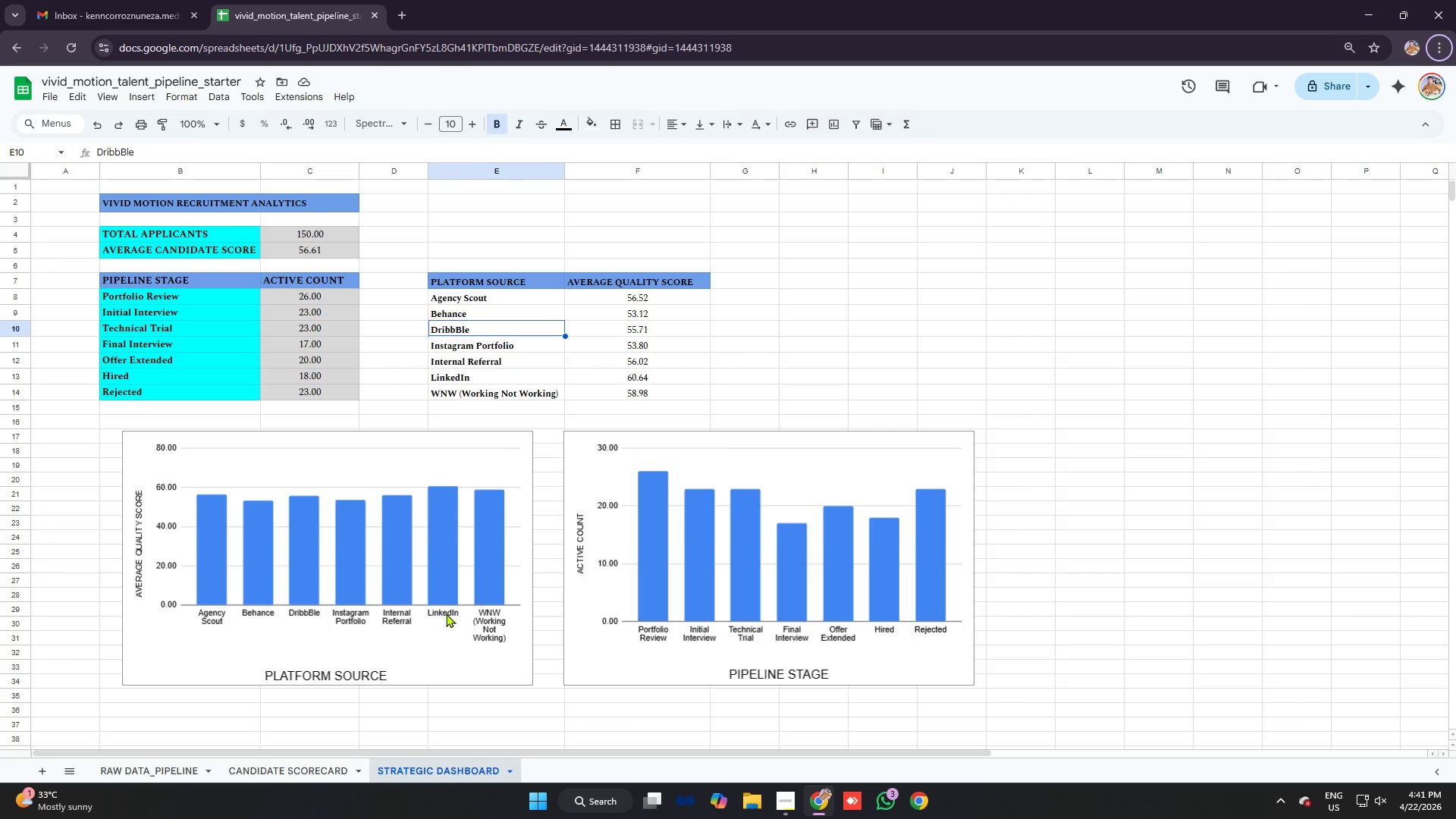 
key(Alt+Tab)